 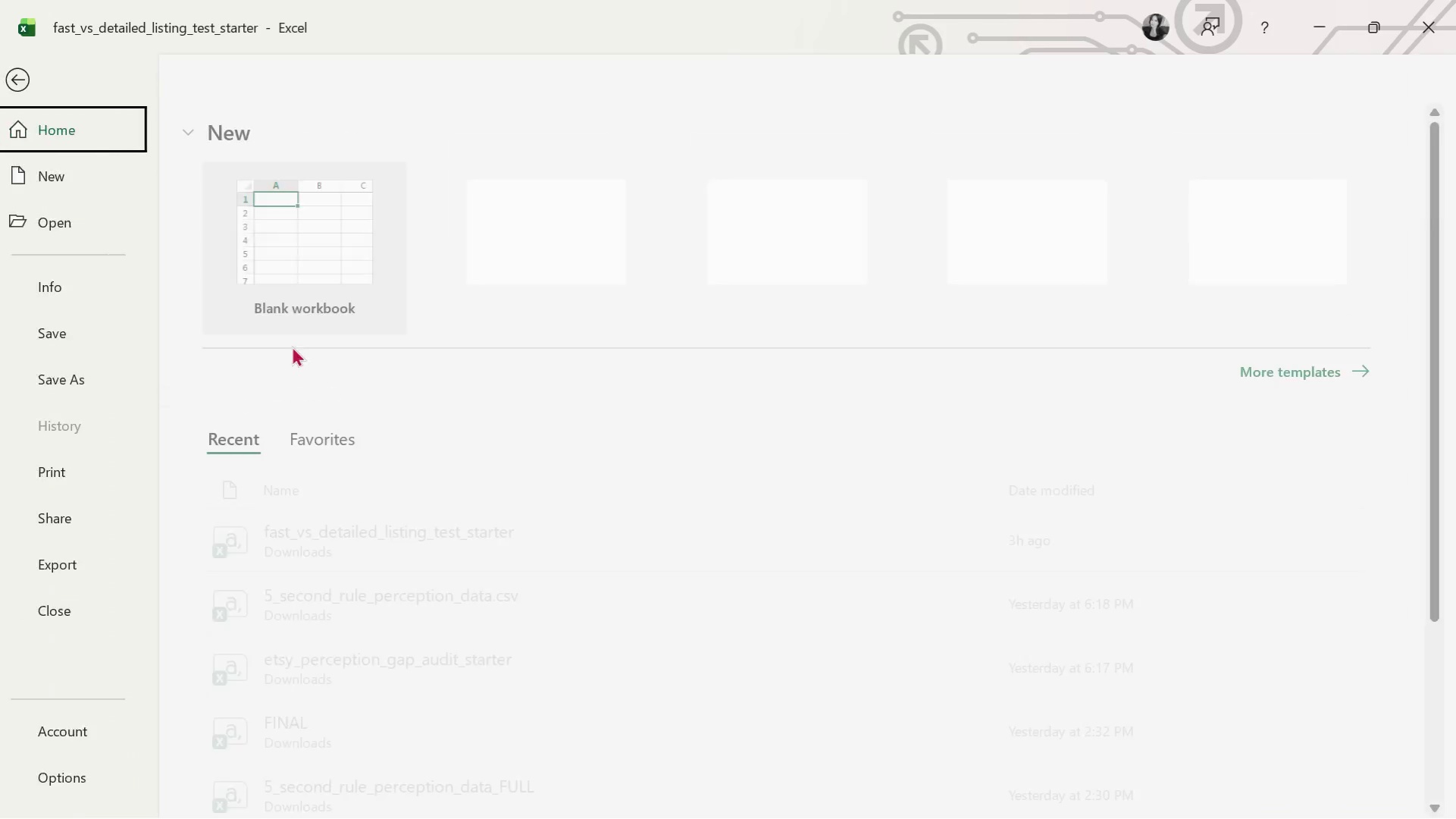 
left_click([92, 382])
 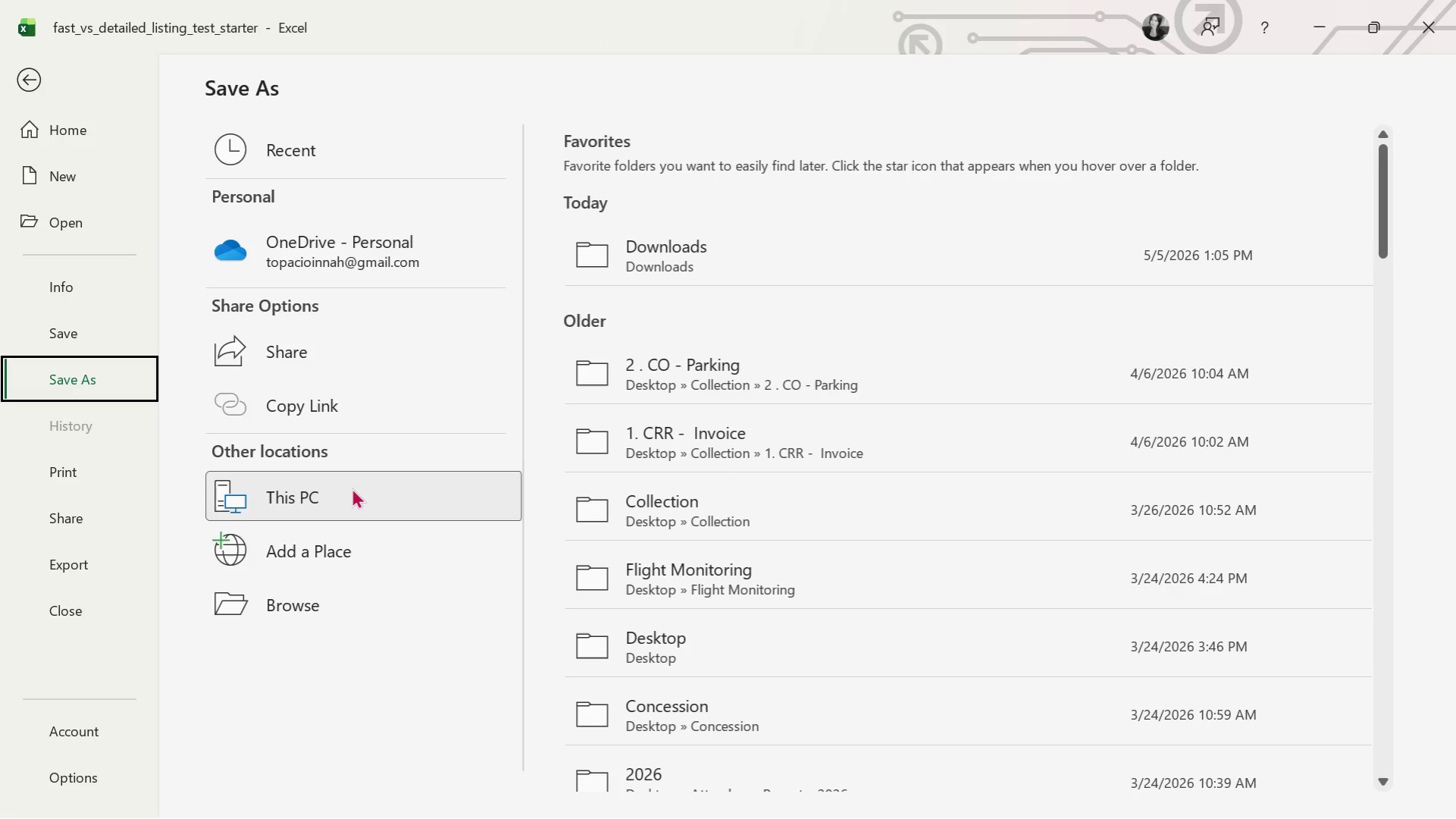 
double_click([352, 488])
 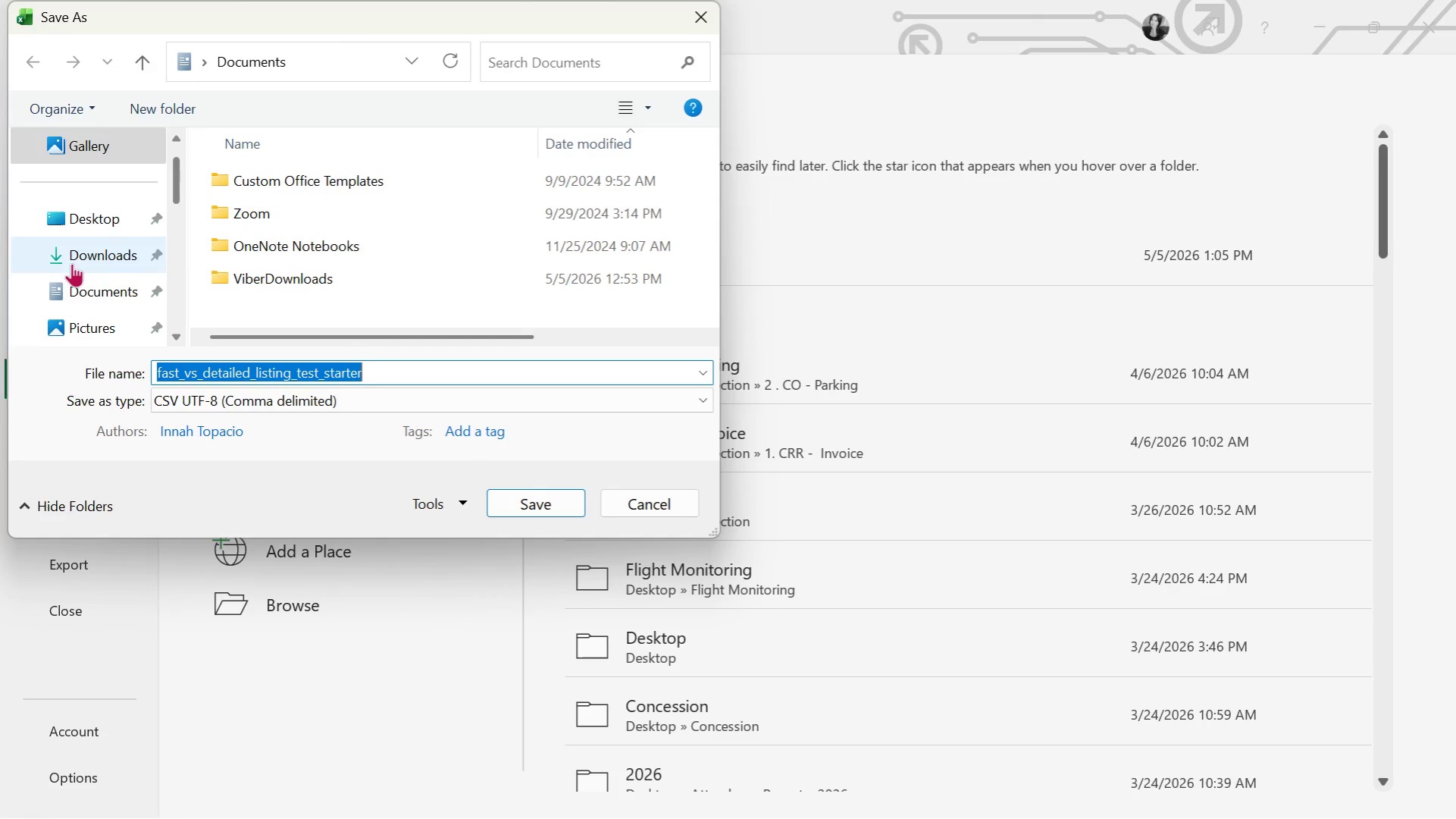 
double_click([83, 252])
 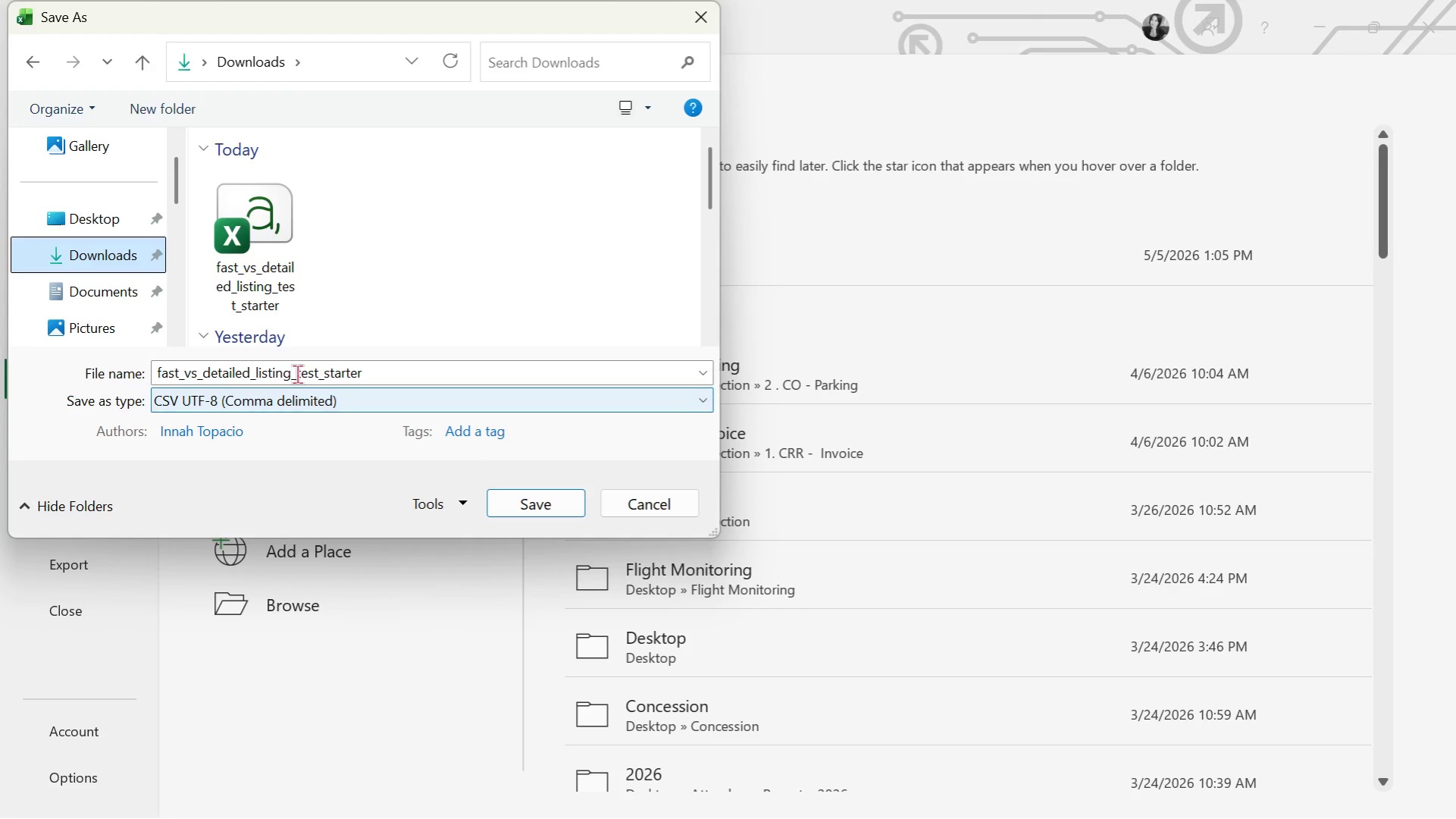 
double_click([297, 372])
 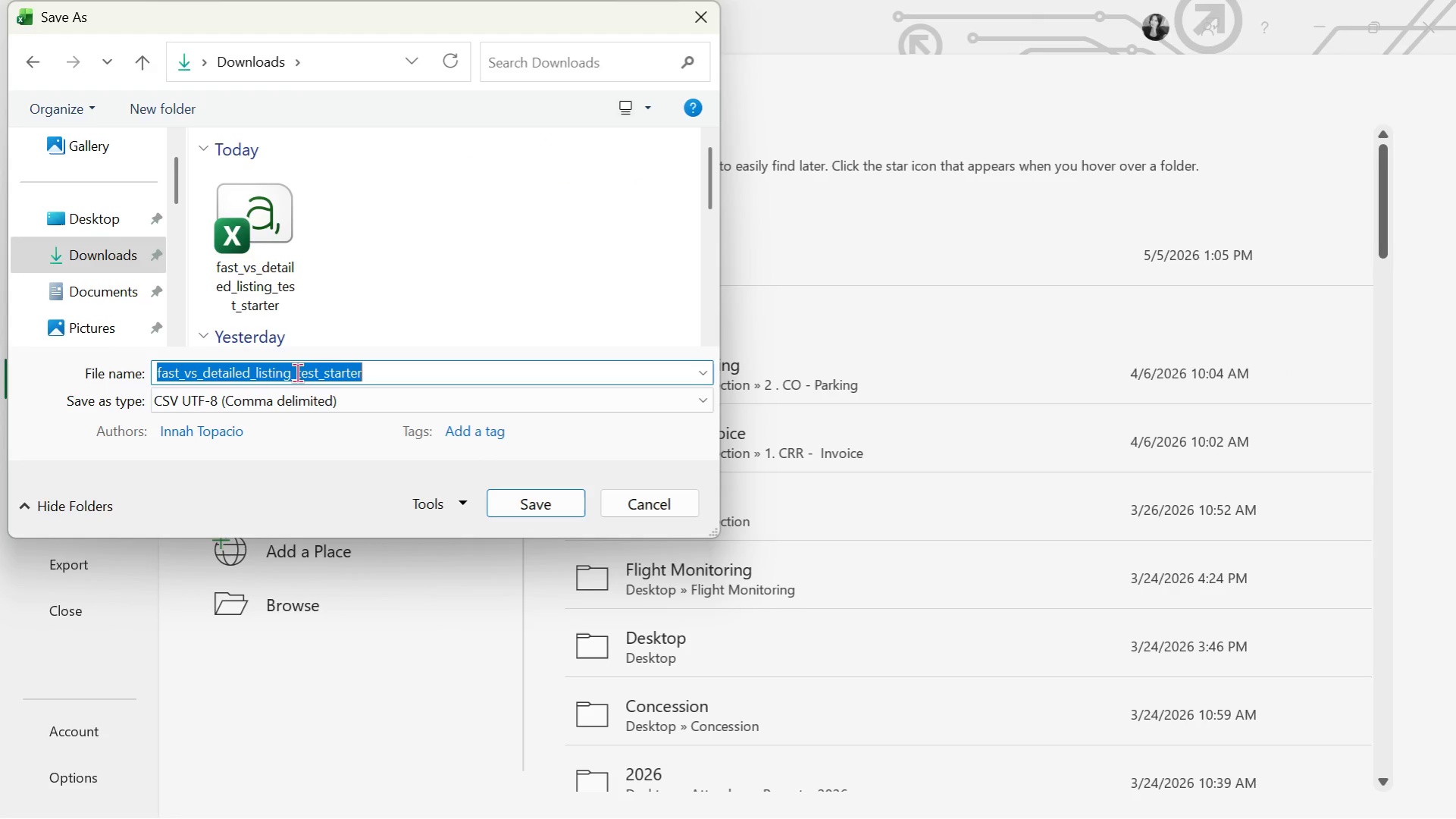 
key(Control+V)
 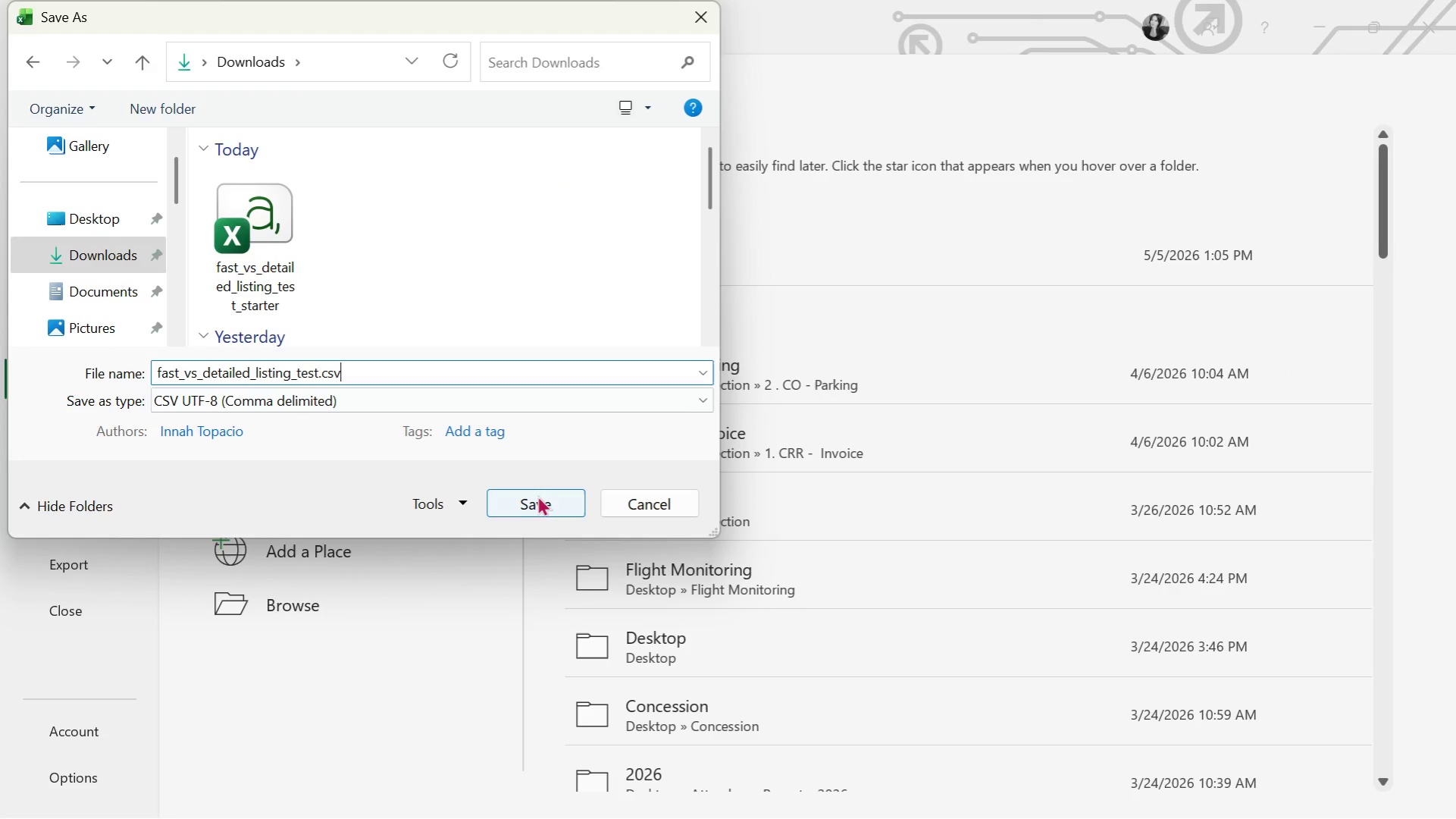 
left_click([538, 495])
 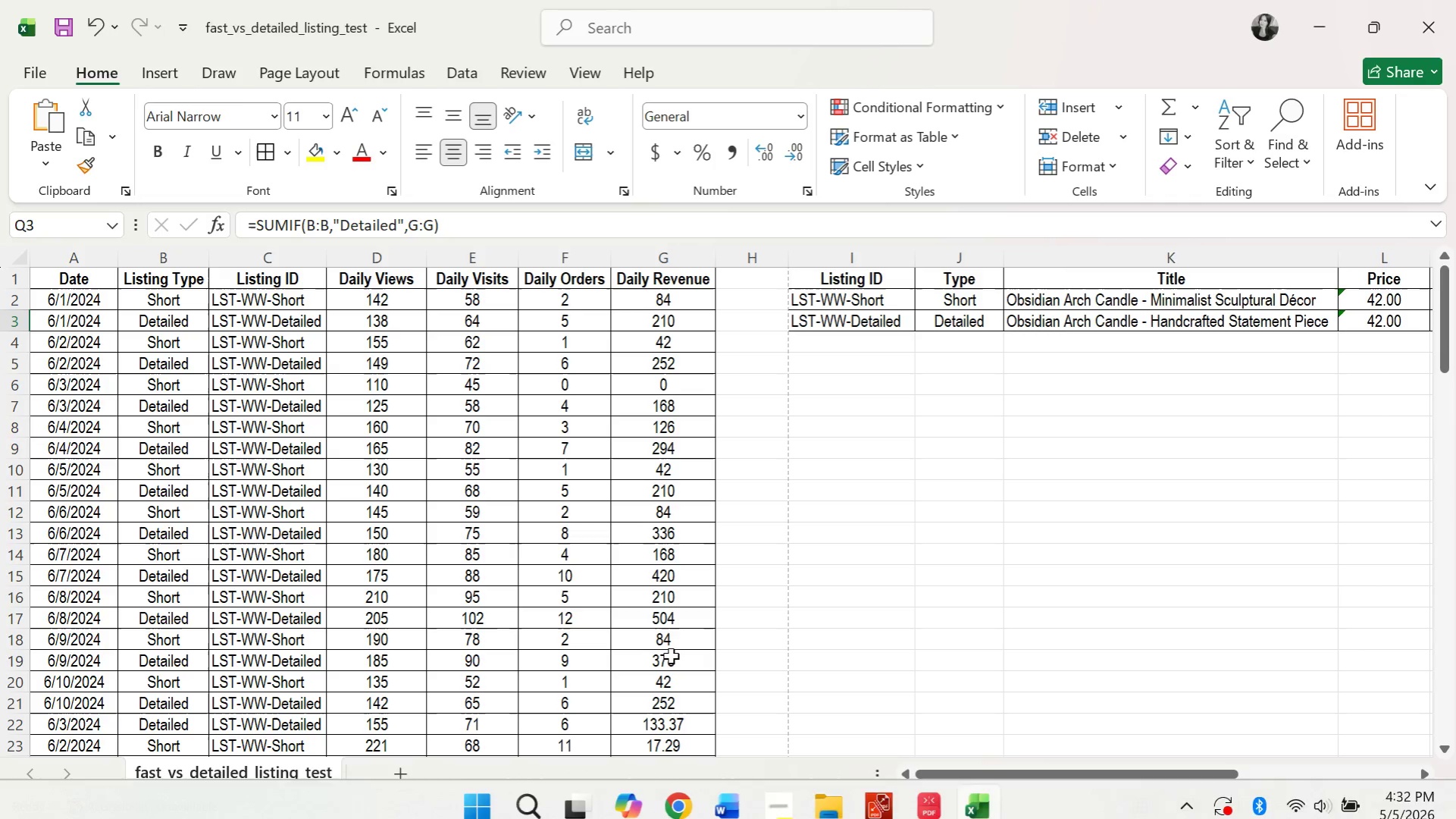 
key(Alt+AltLeft)
 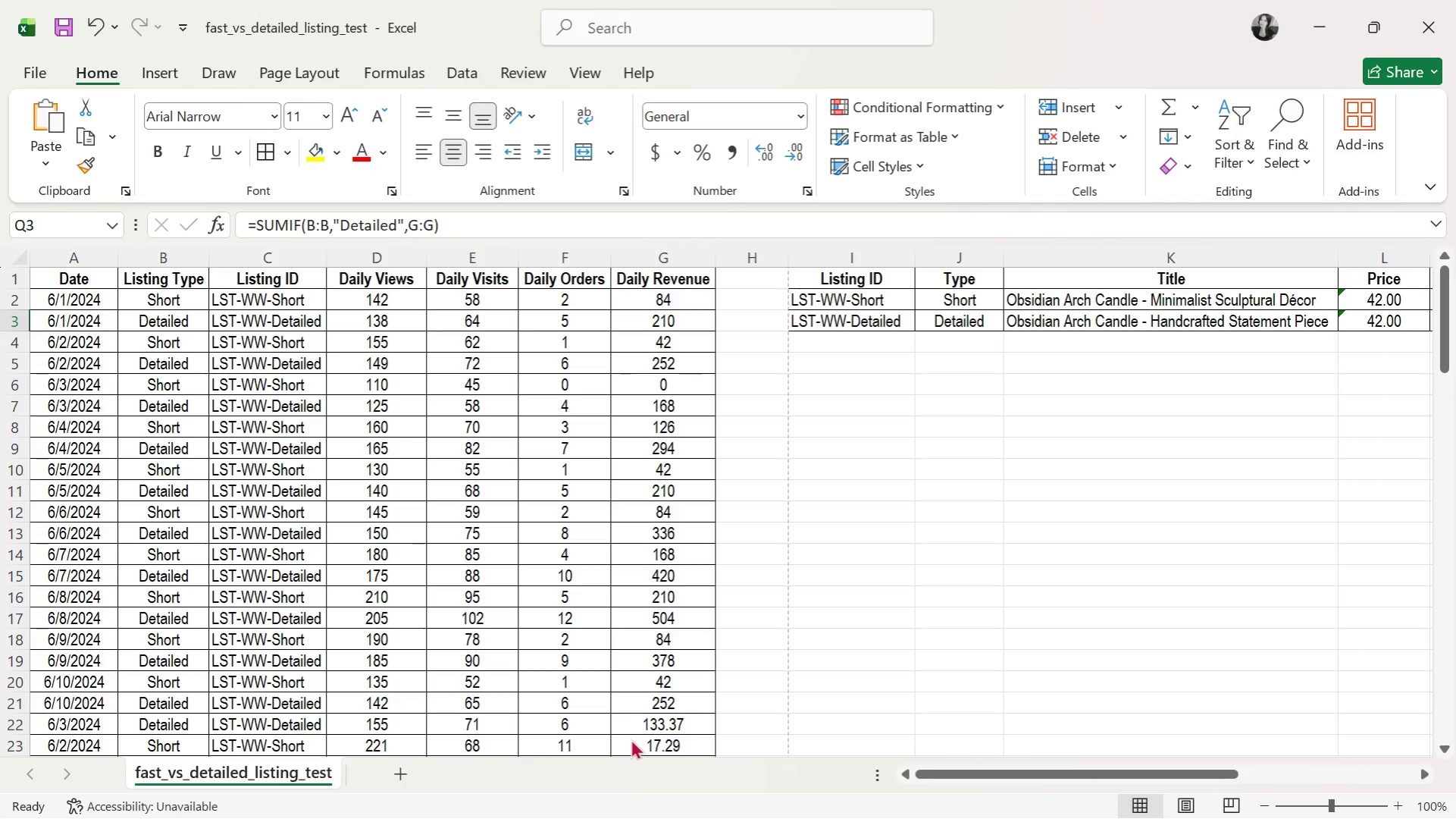 
key(Alt+Tab)